 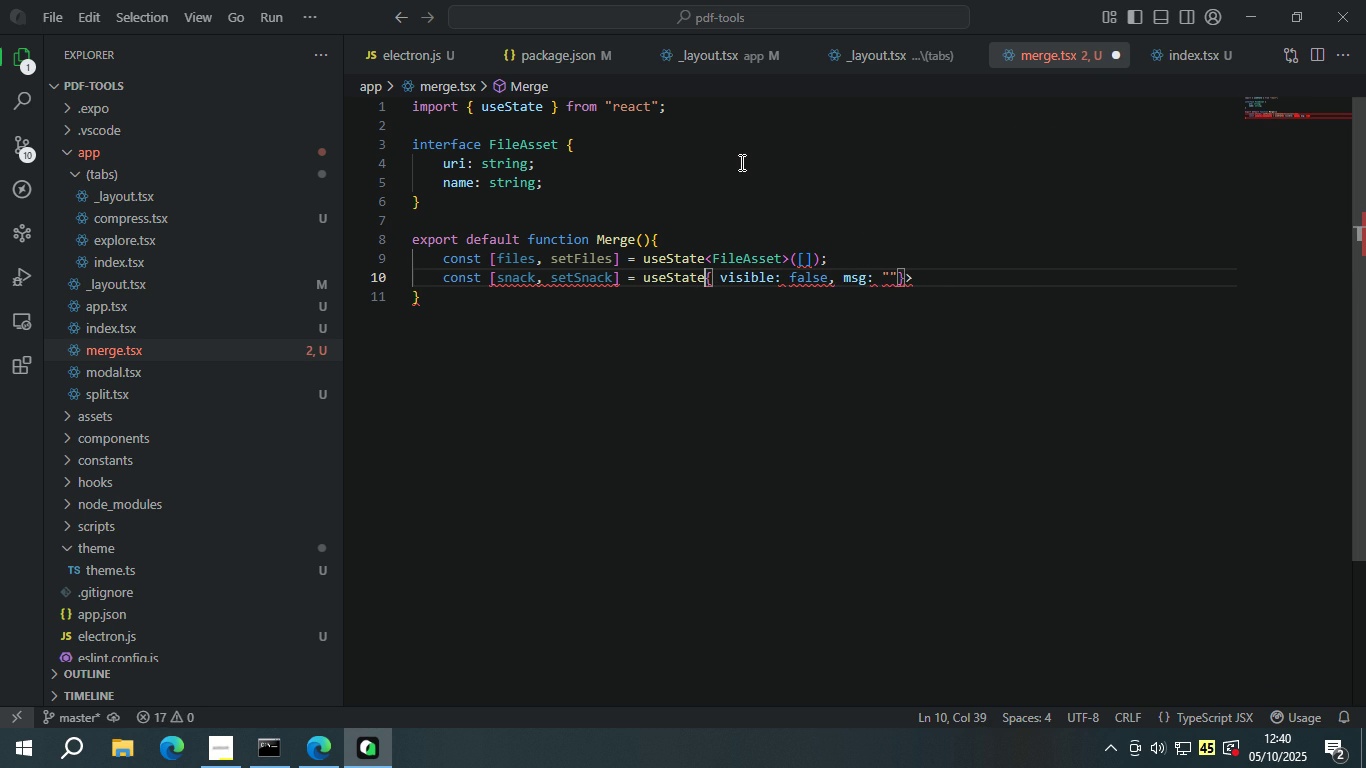 
key(Control+Z)
 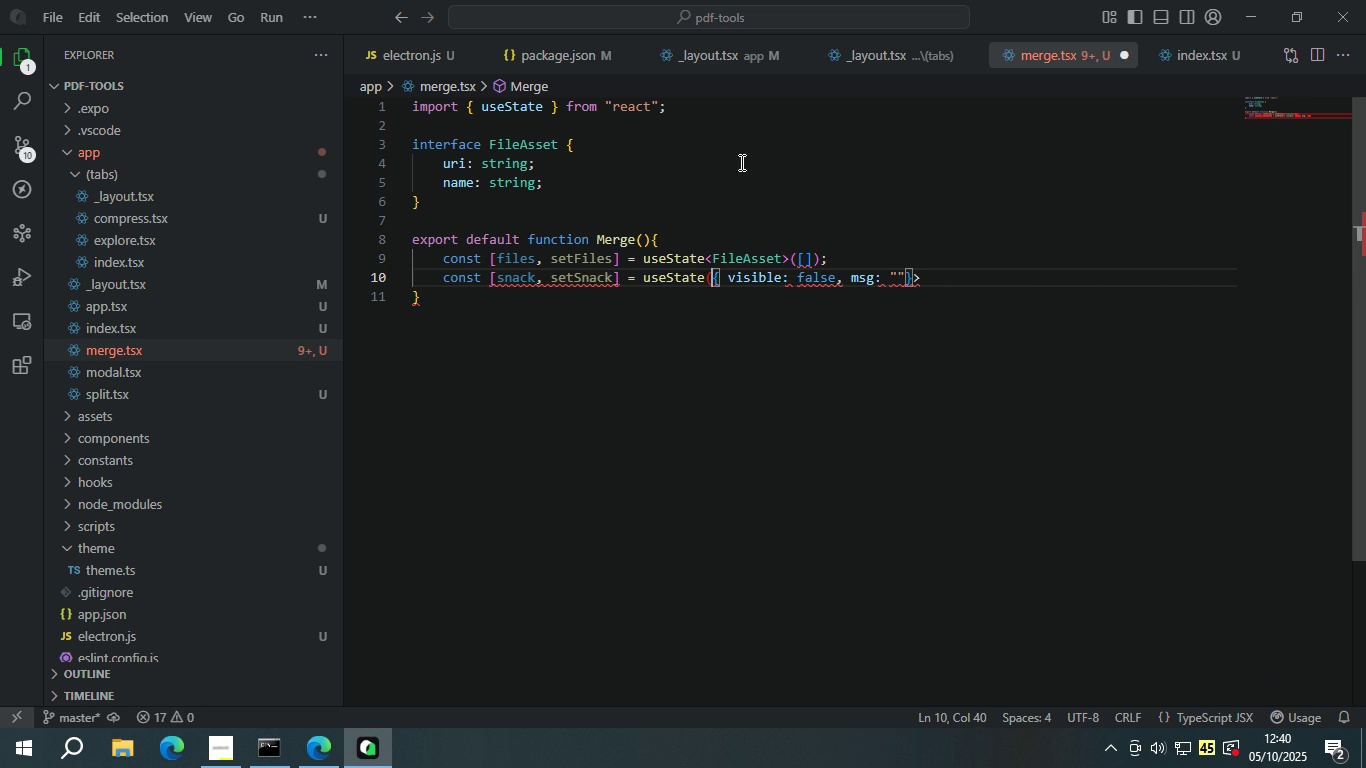 
key(Control+Z)
 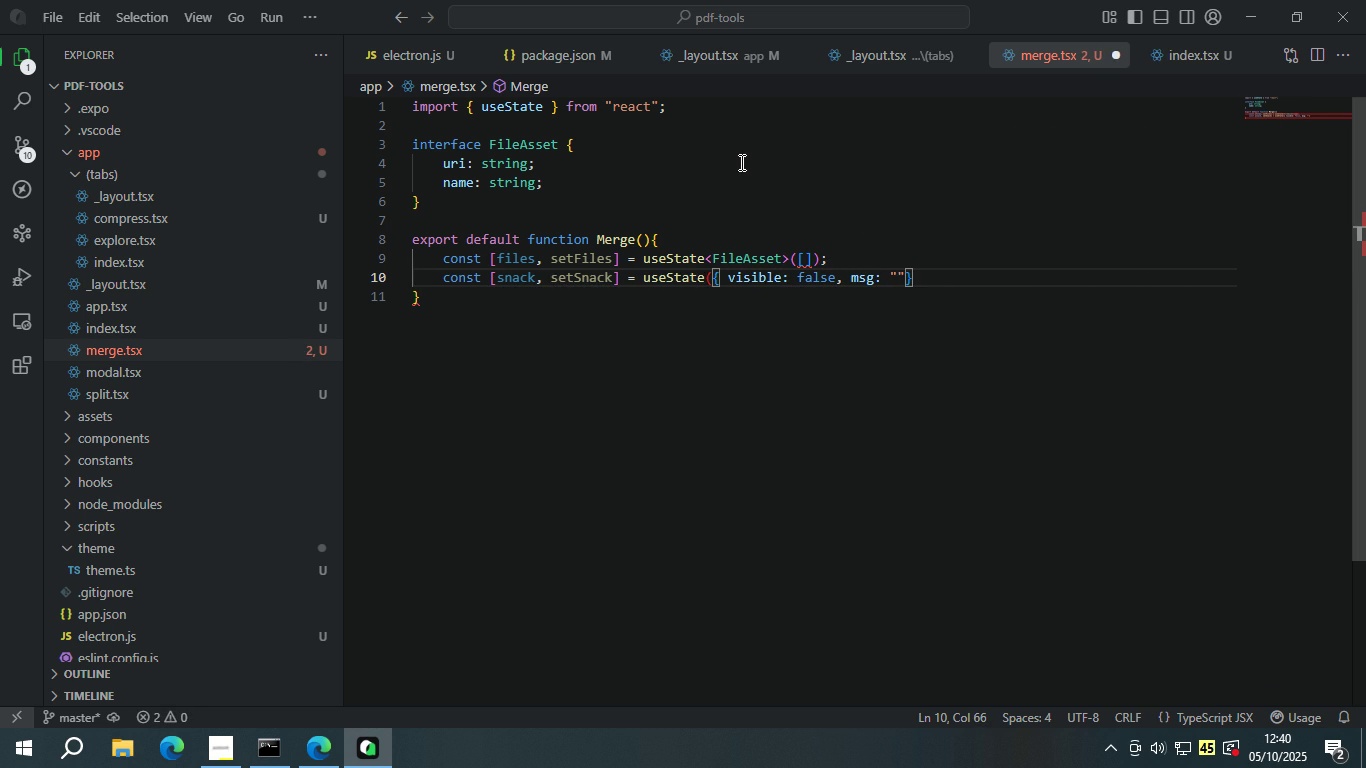 
key(Control+Z)
 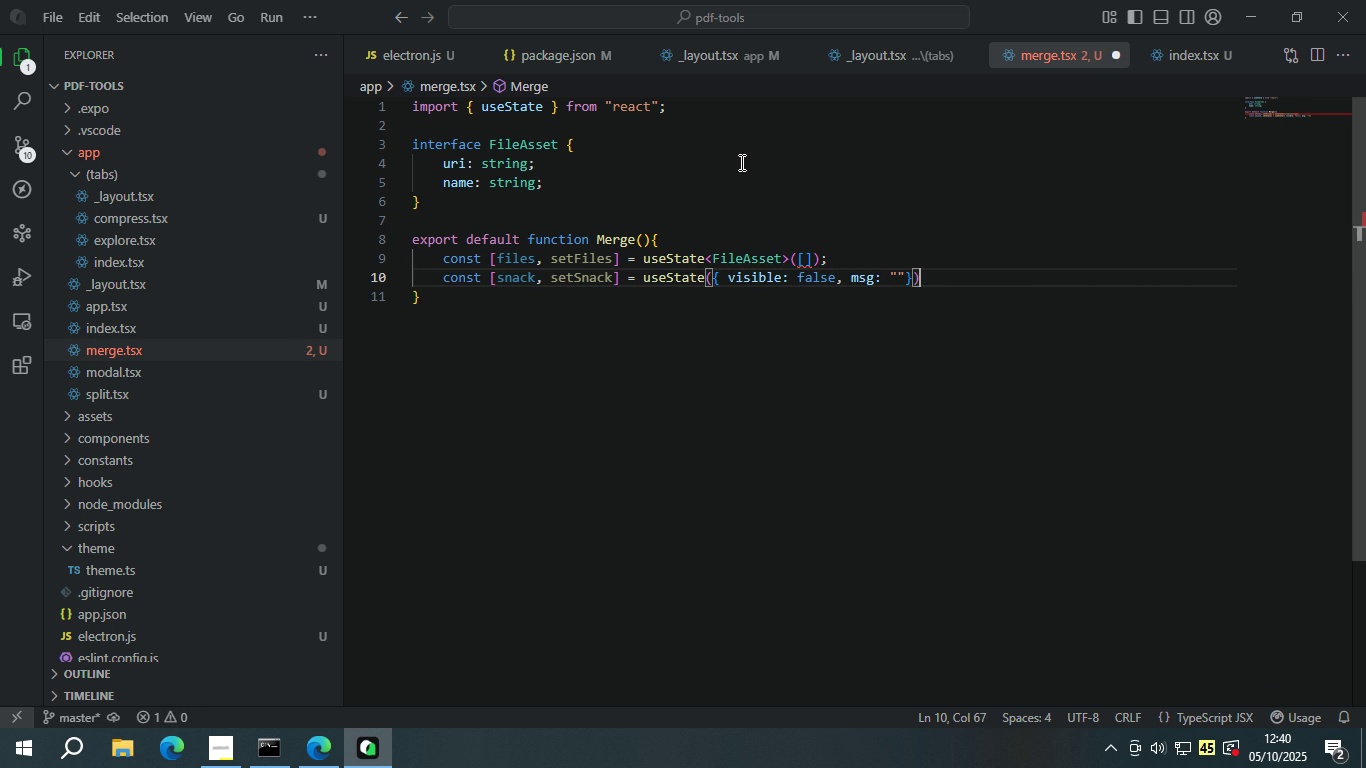 
key(Control+S)
 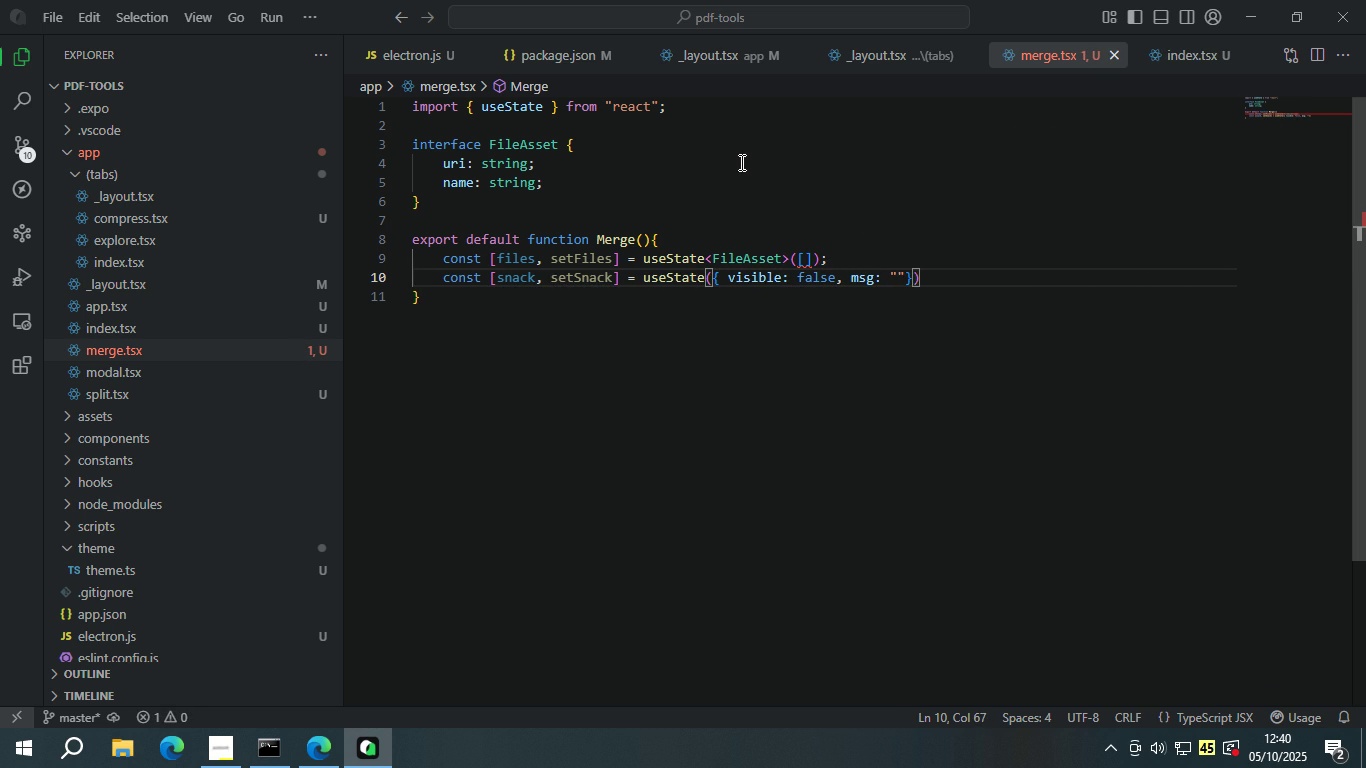 
key(ArrowUp)
 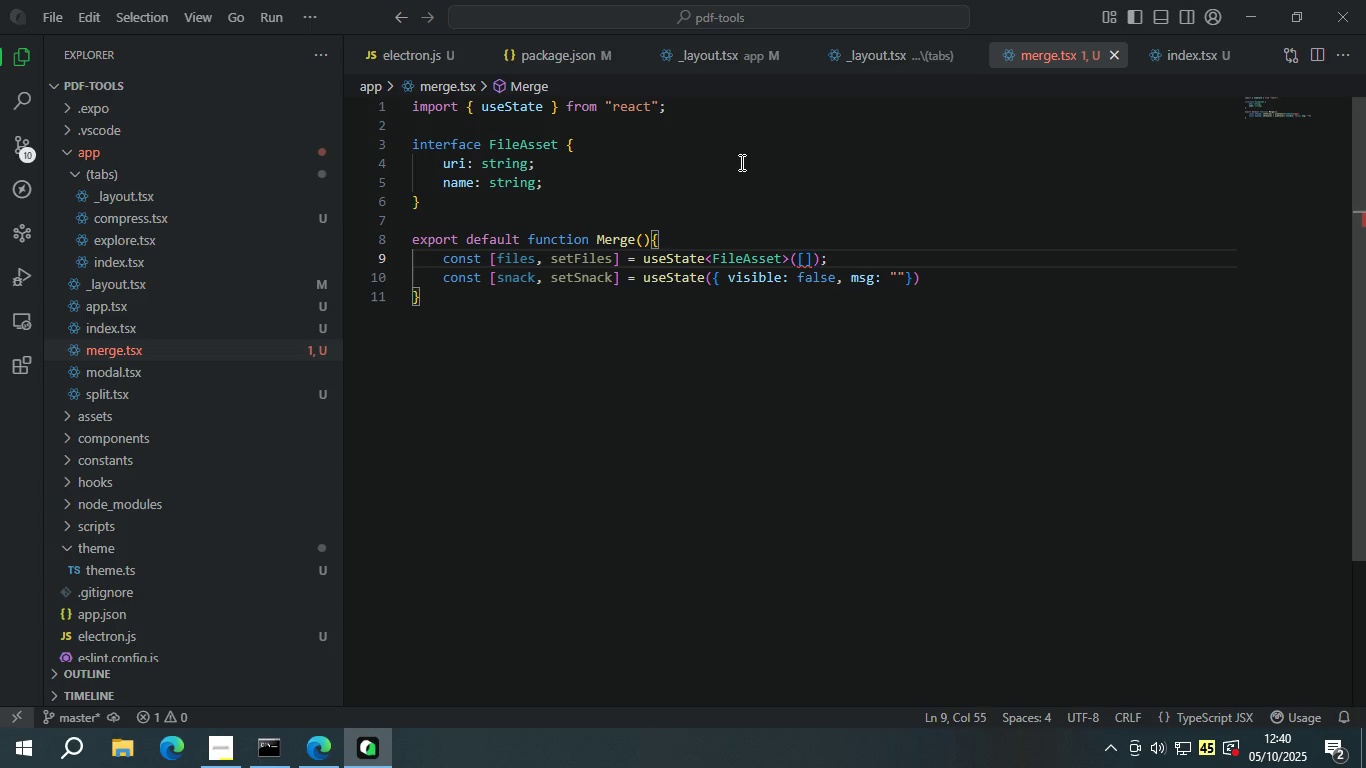 
key(ArrowLeft)
 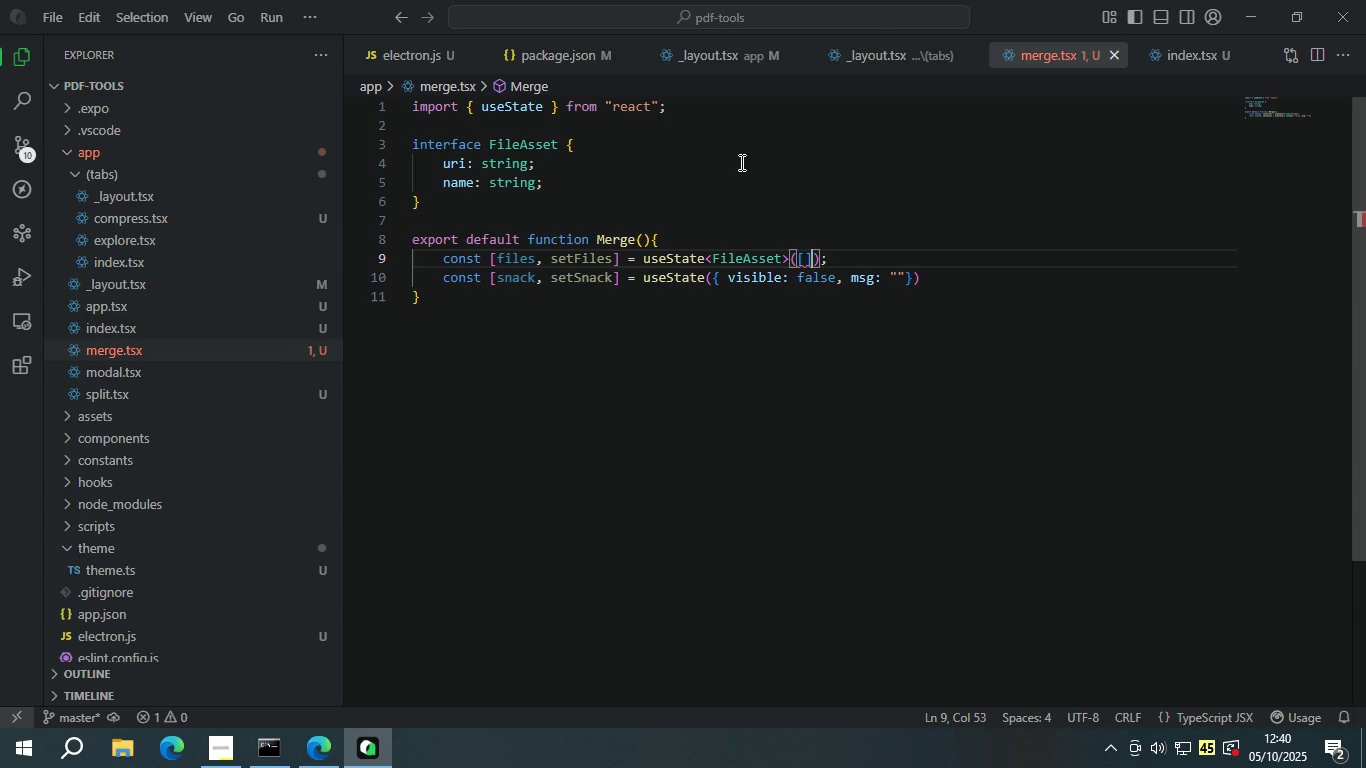 
key(ArrowLeft)
 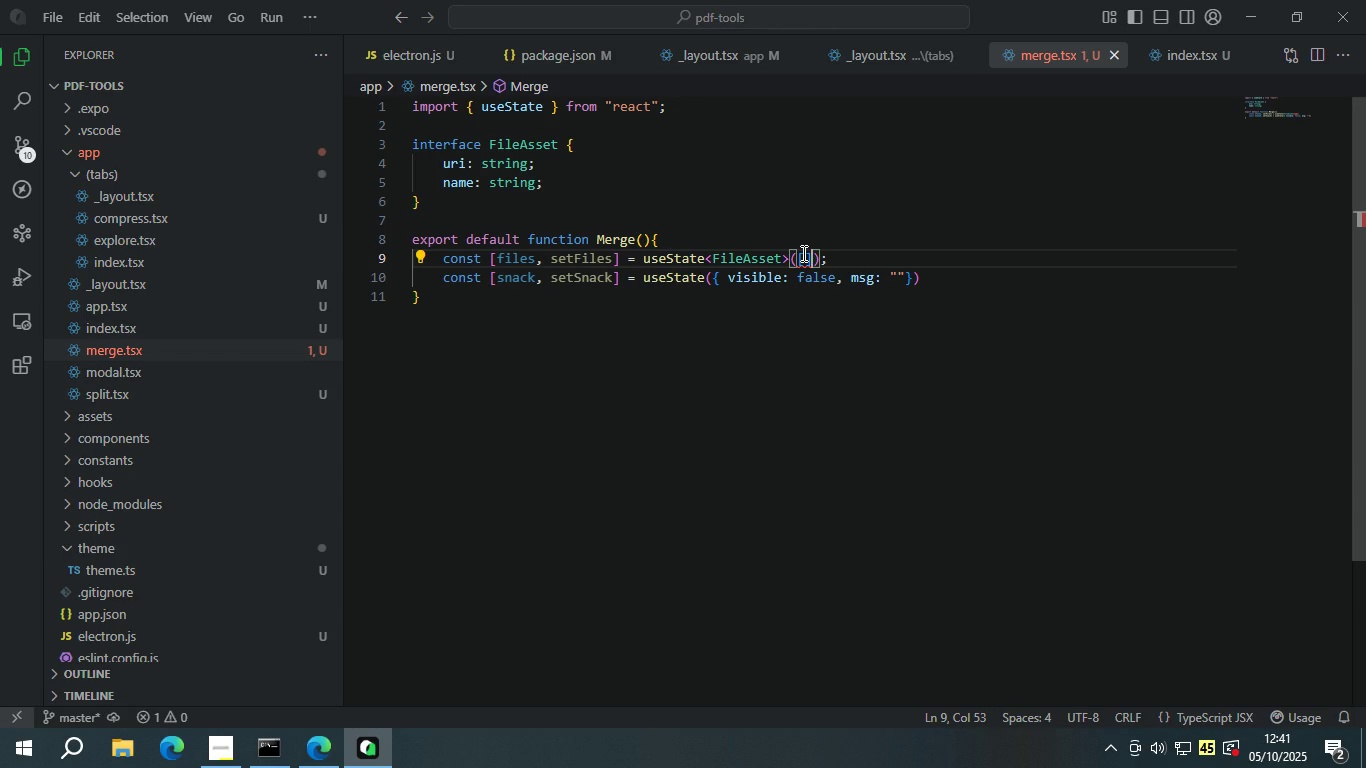 
wait(8.22)
 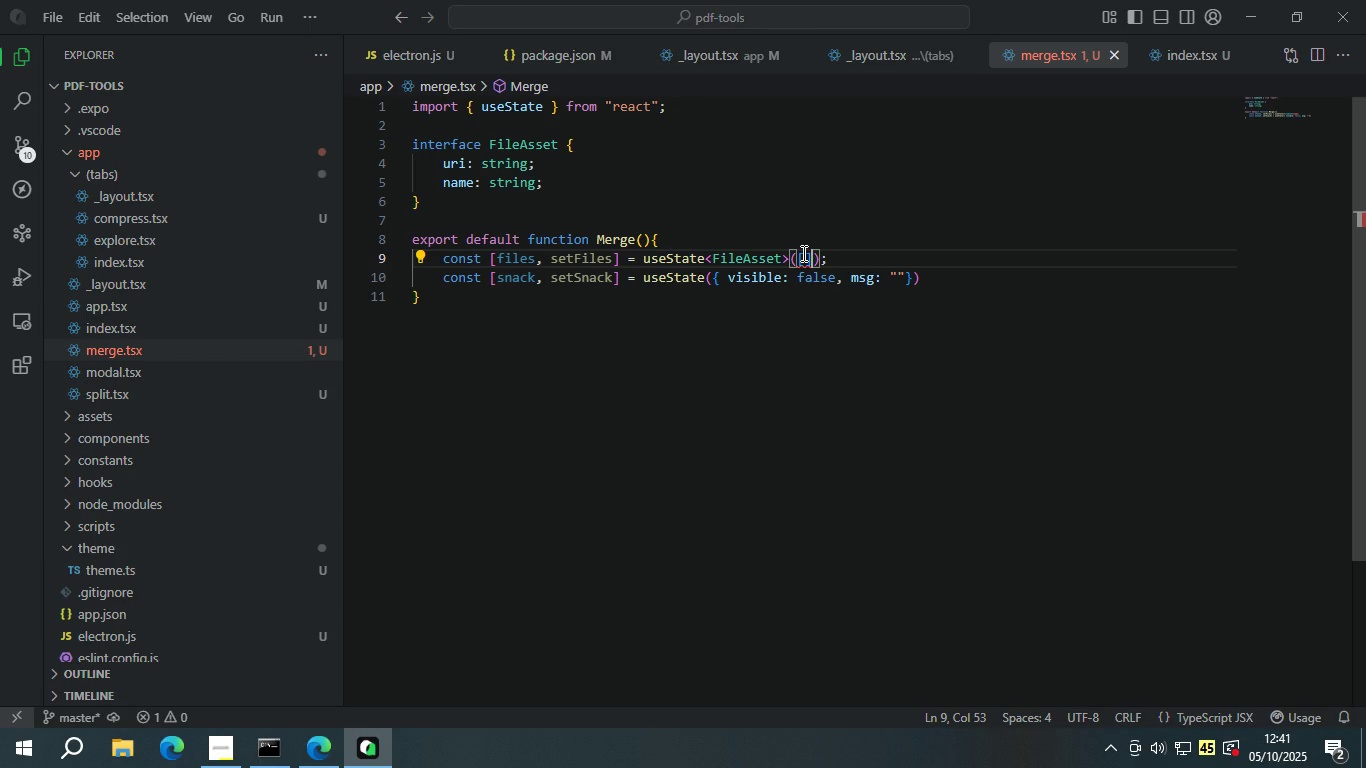 
left_click([818, 294])
 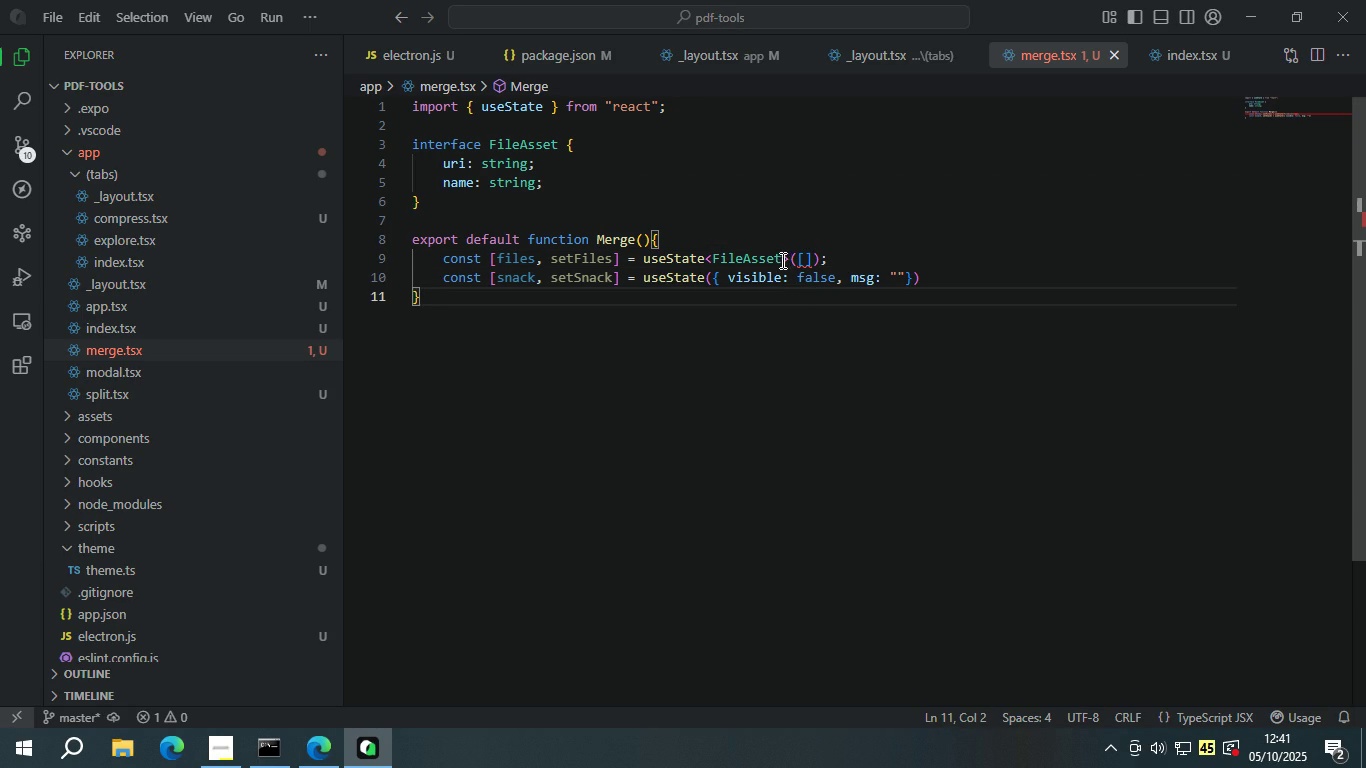 
left_click([781, 260])
 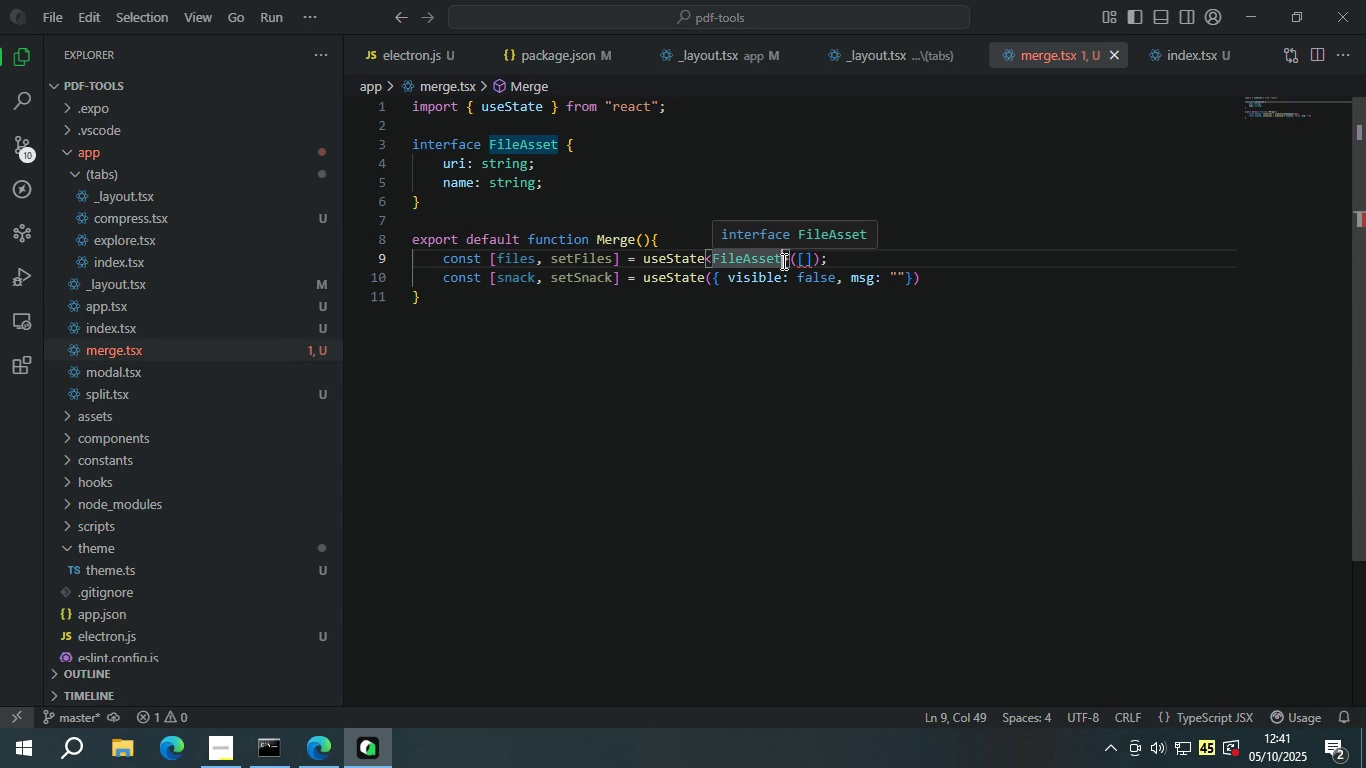 
key(BracketLeft)
 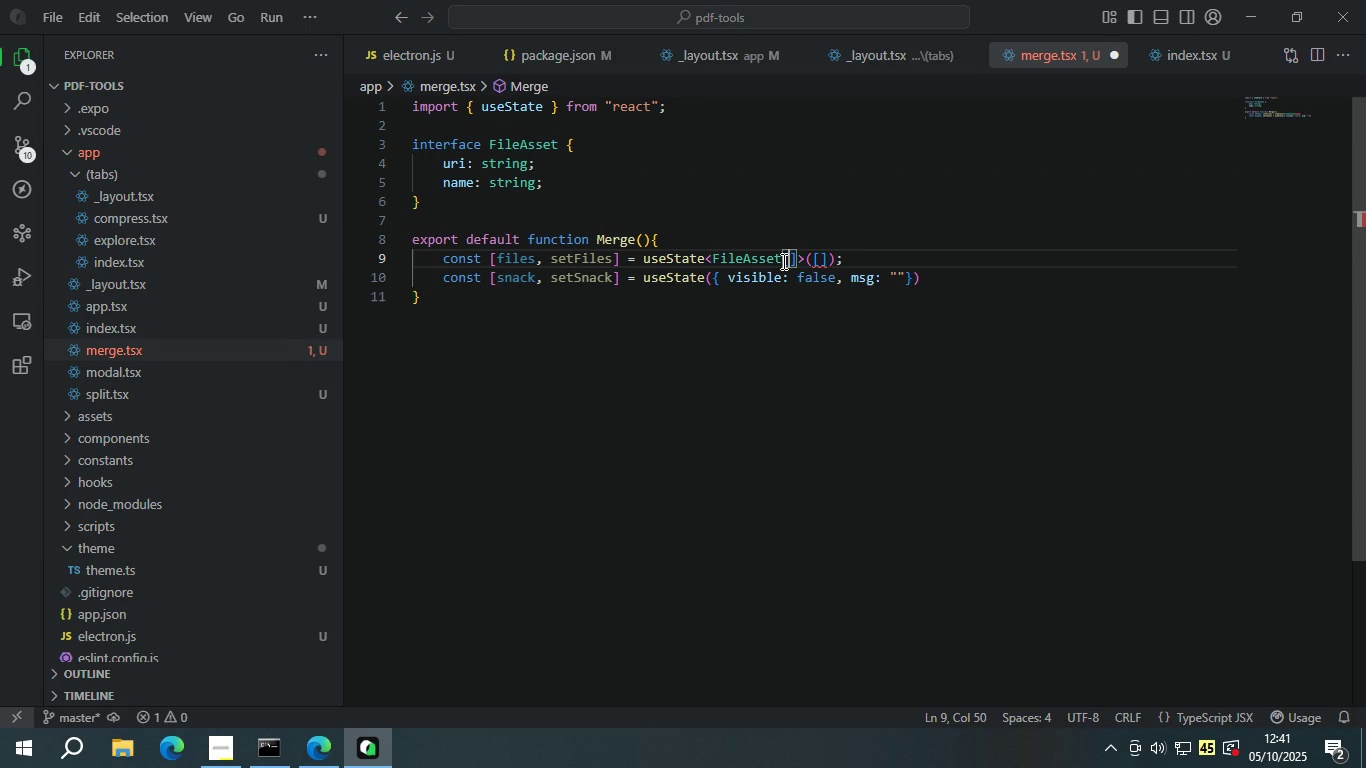 
key(BracketRight)